 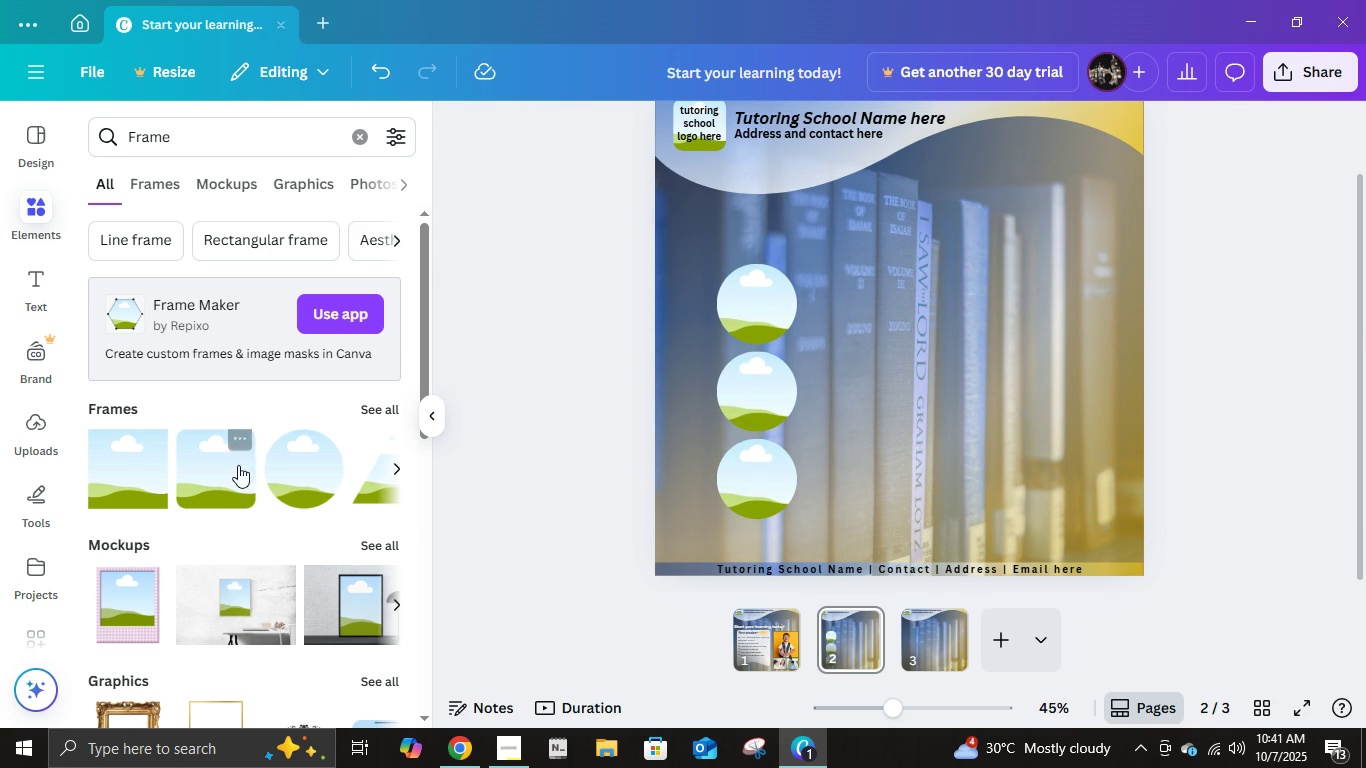 
scroll: coordinate [236, 455], scroll_direction: up, amount: 3.0
 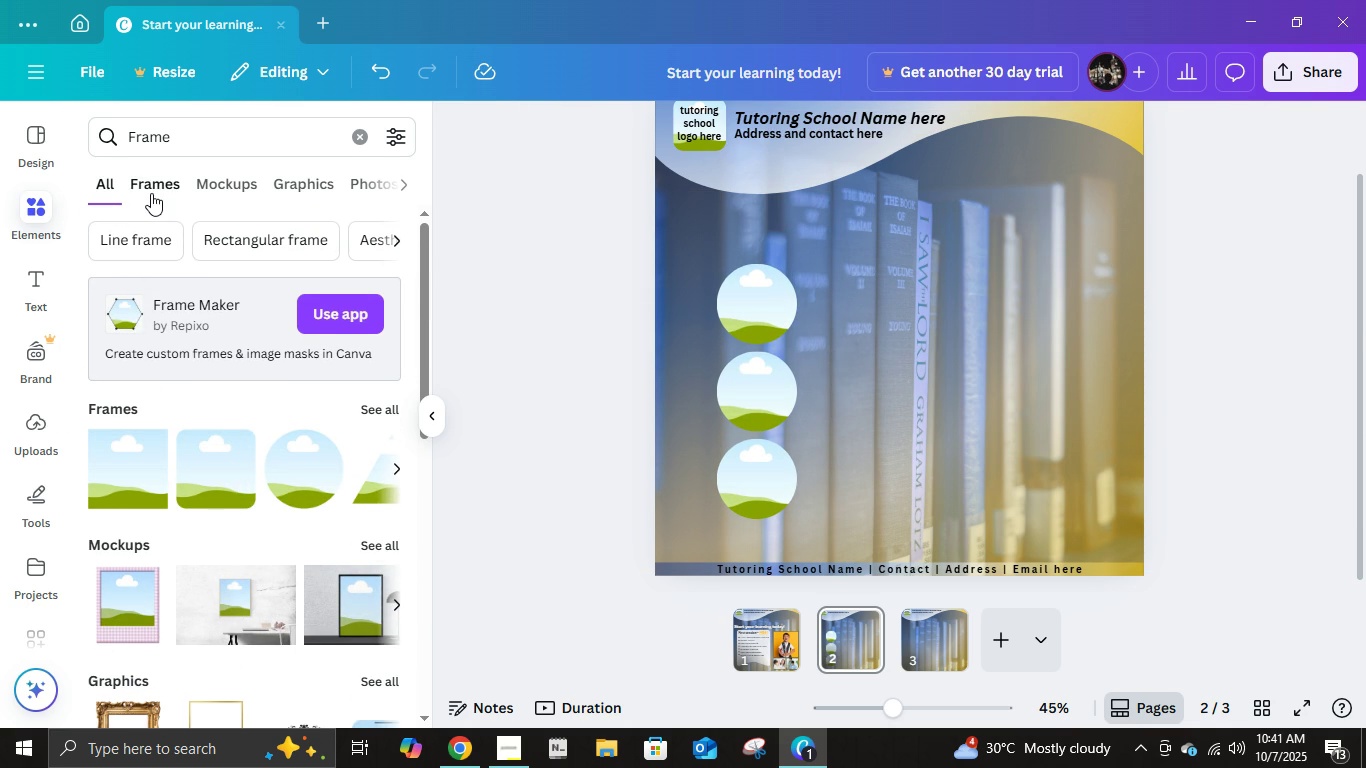 
left_click([151, 193])
 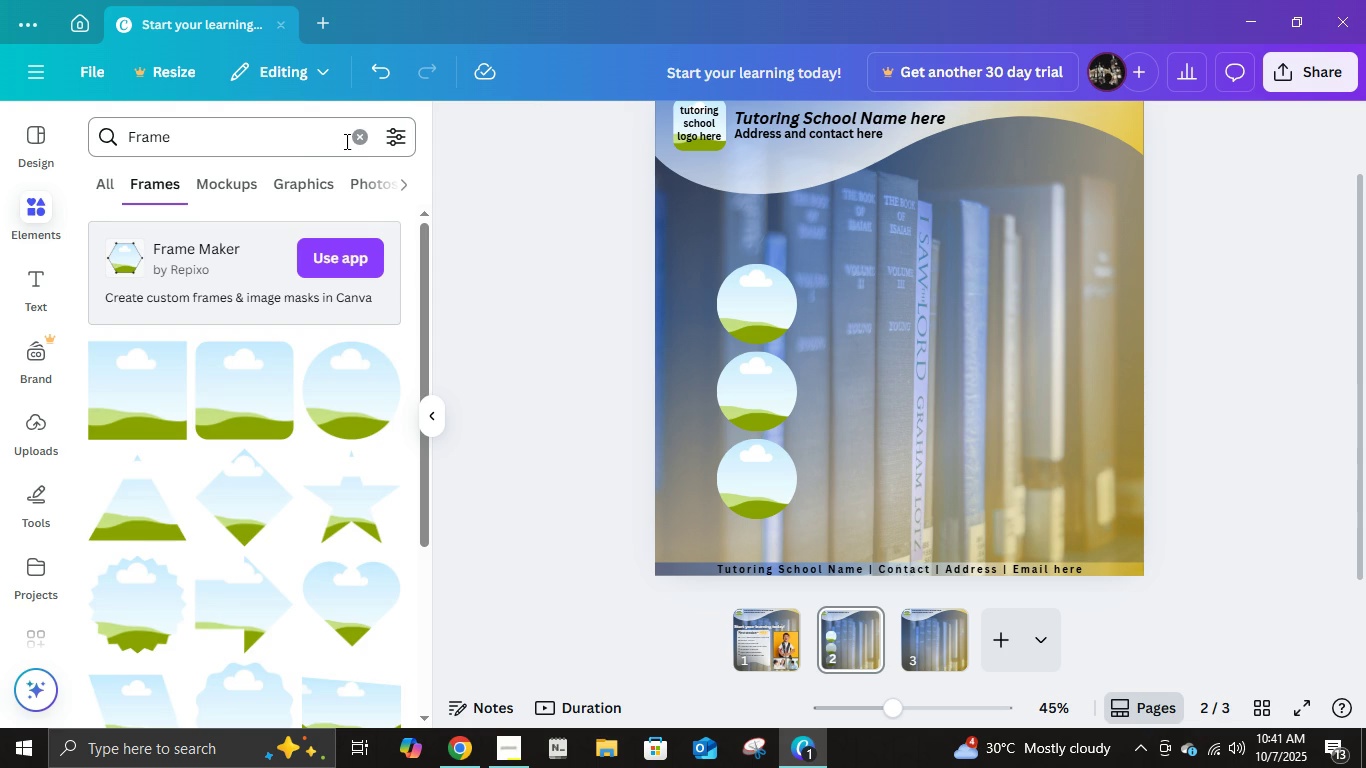 
left_click([350, 141])
 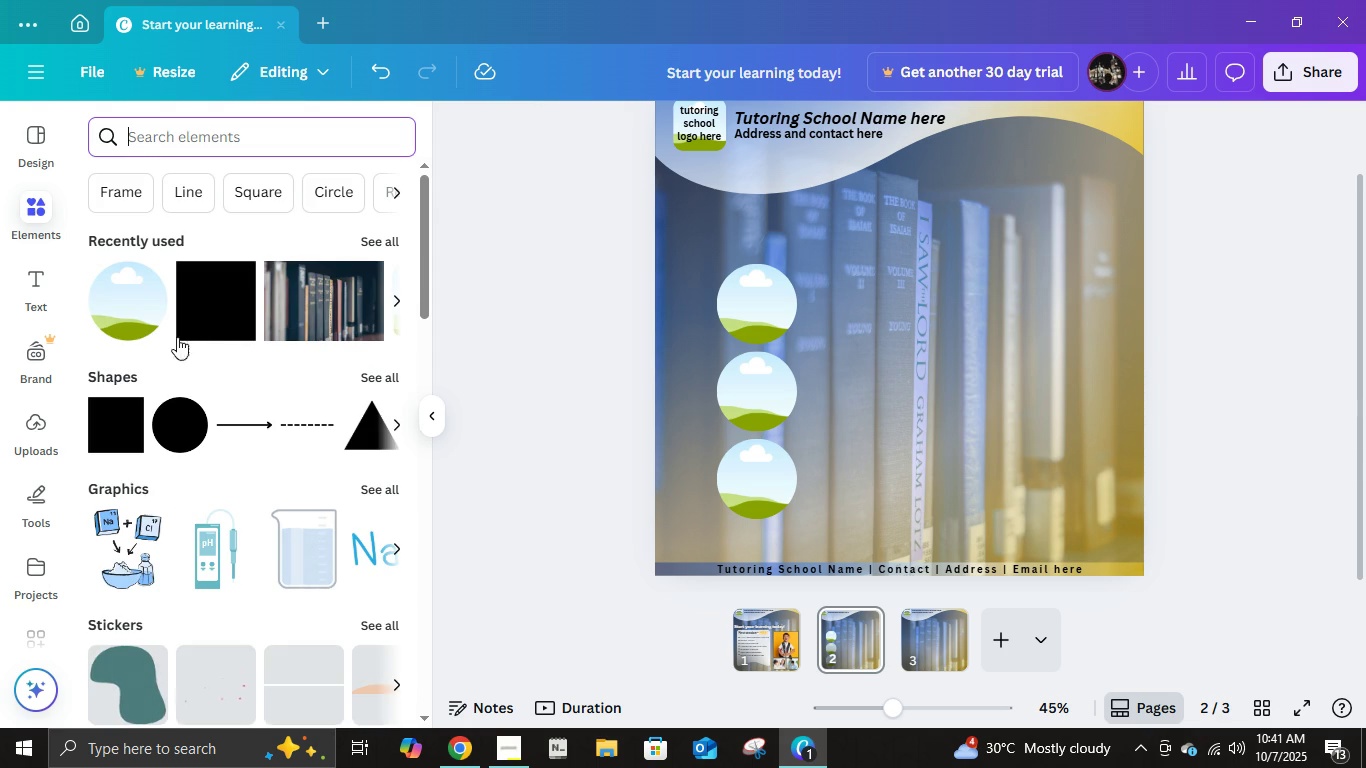 
left_click([221, 319])
 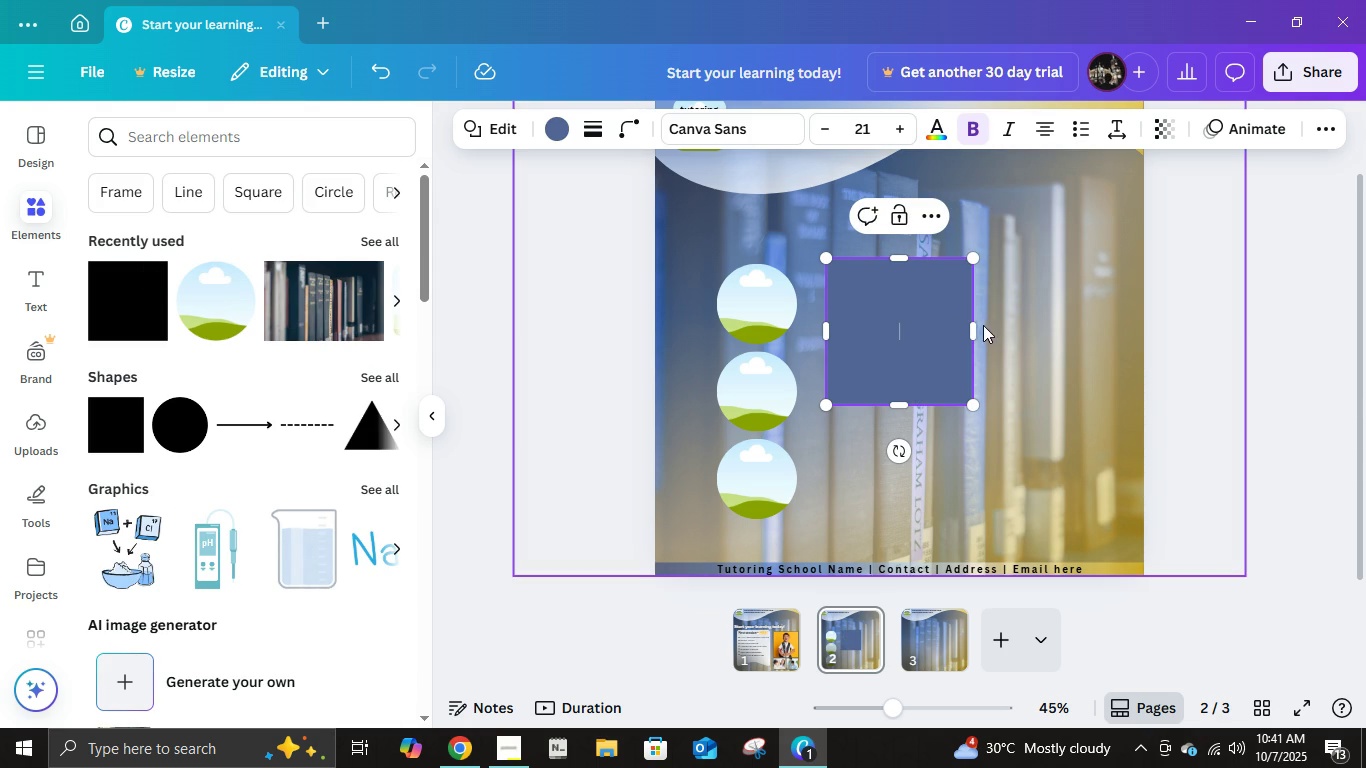 
left_click([976, 323])